 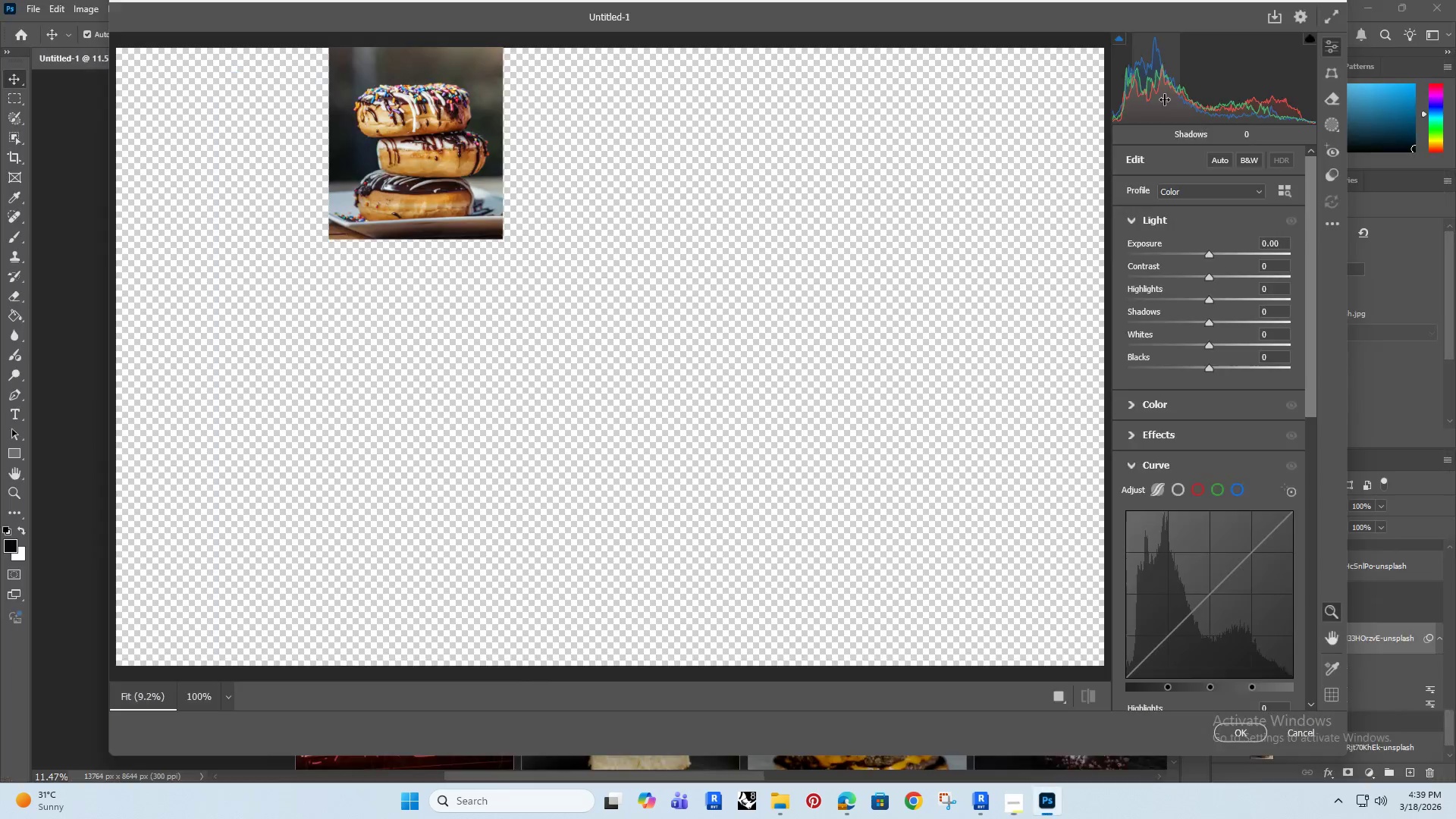 
left_click_drag(start_coordinate=[409, 174], to_coordinate=[527, 271])
 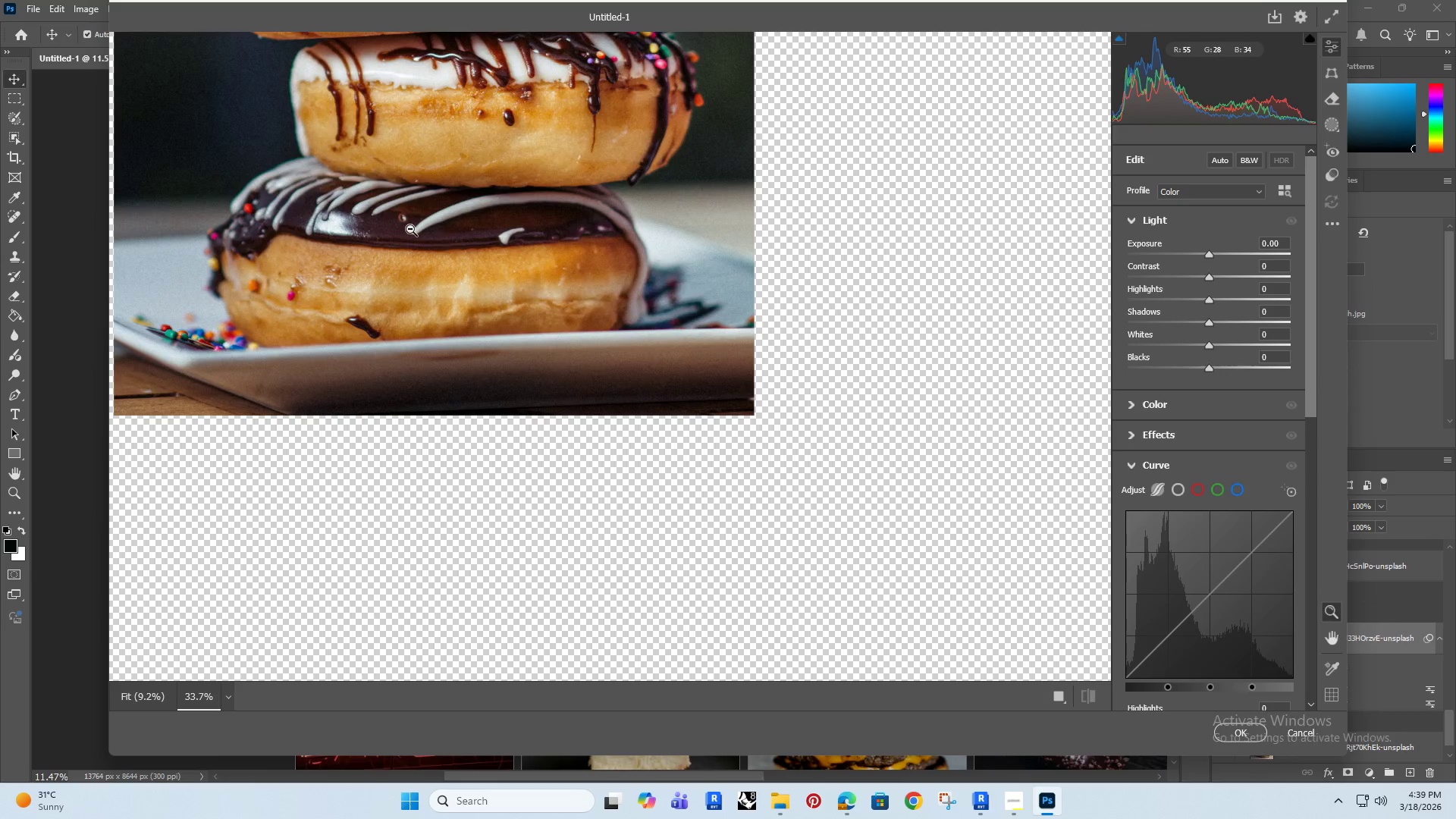 
left_click_drag(start_coordinate=[410, 229], to_coordinate=[422, 247])
 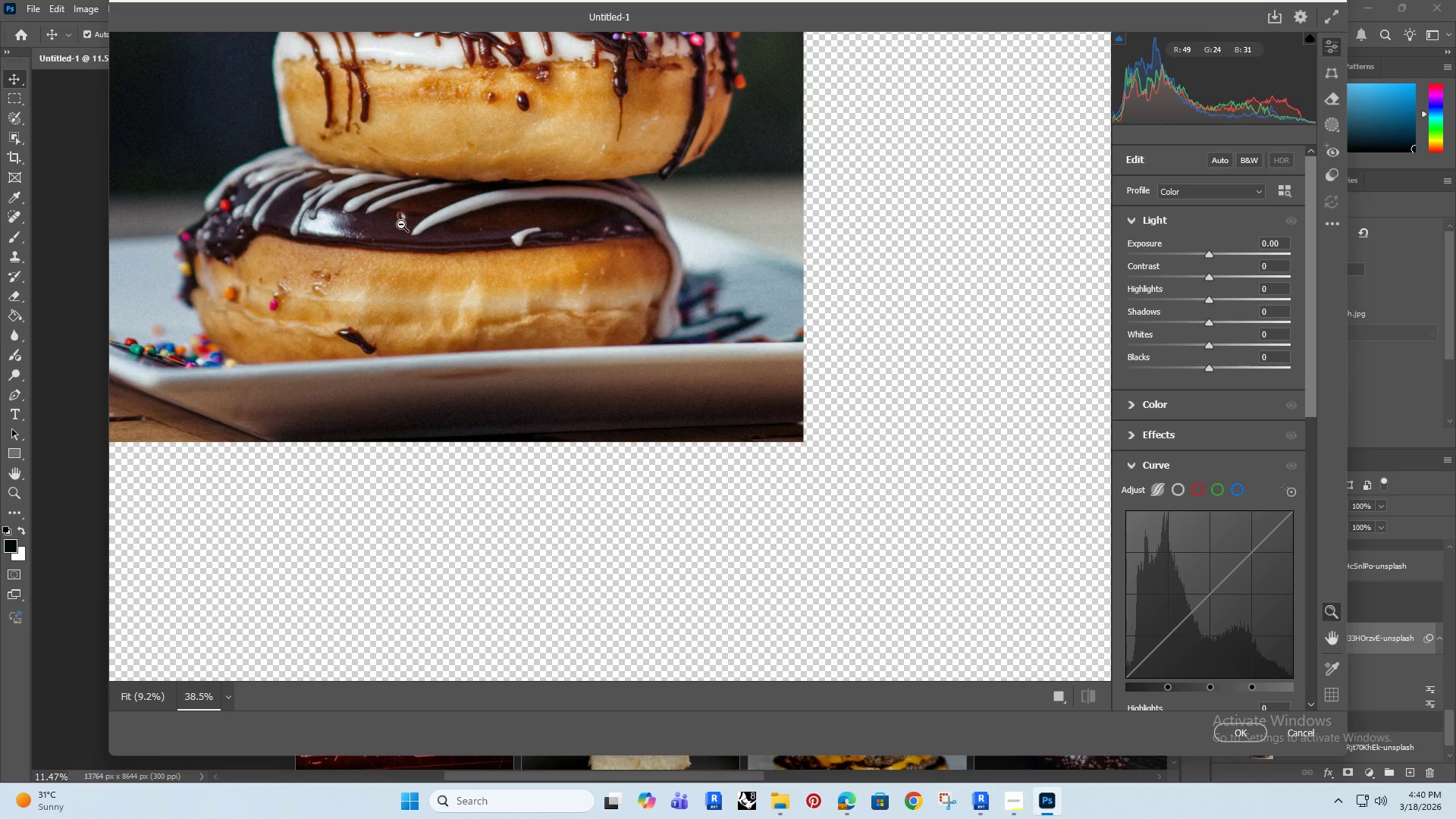 
hold_key(key=Space, duration=1.0)
 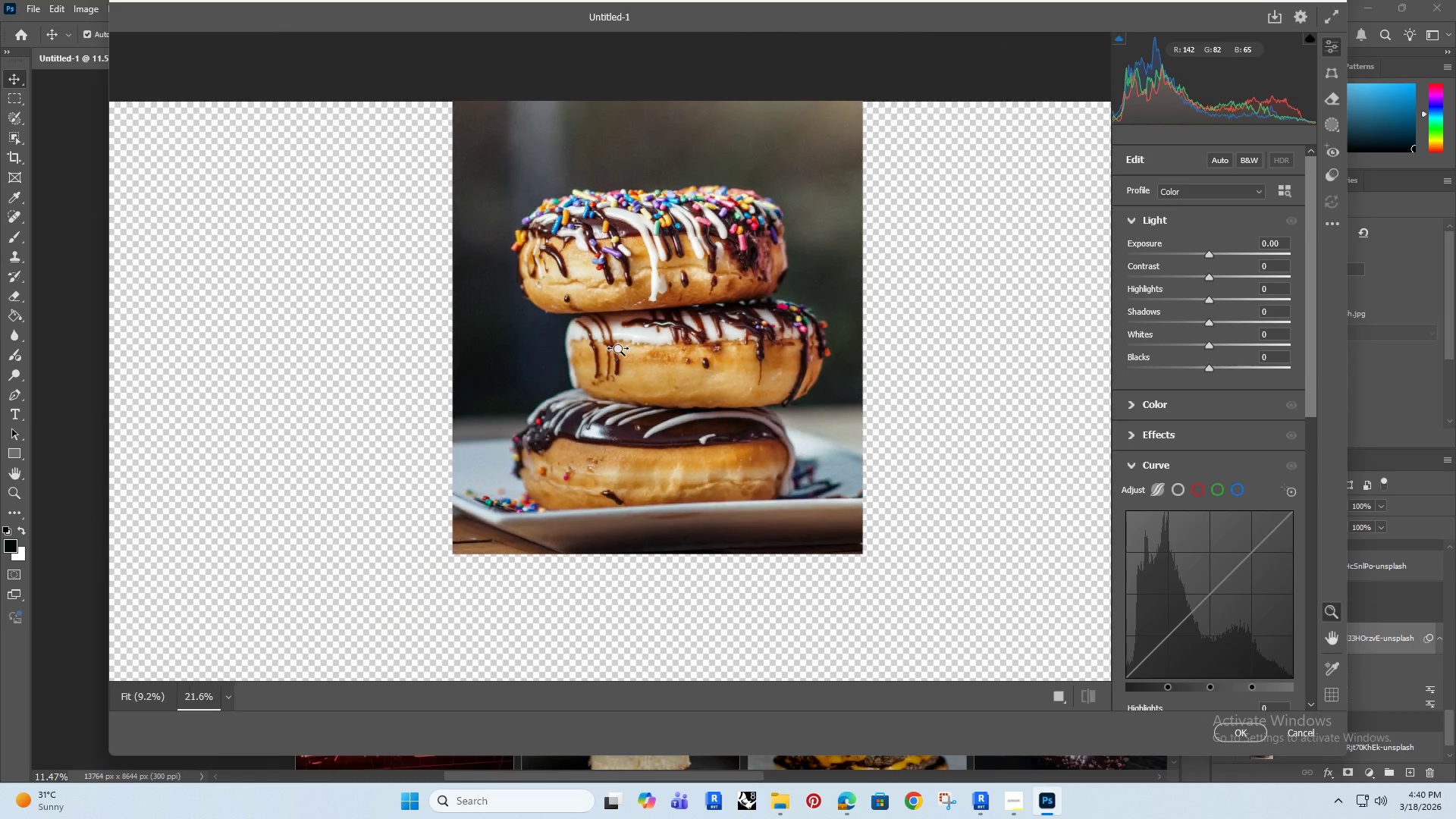 
left_click_drag(start_coordinate=[343, 171], to_coordinate=[554, 461])
 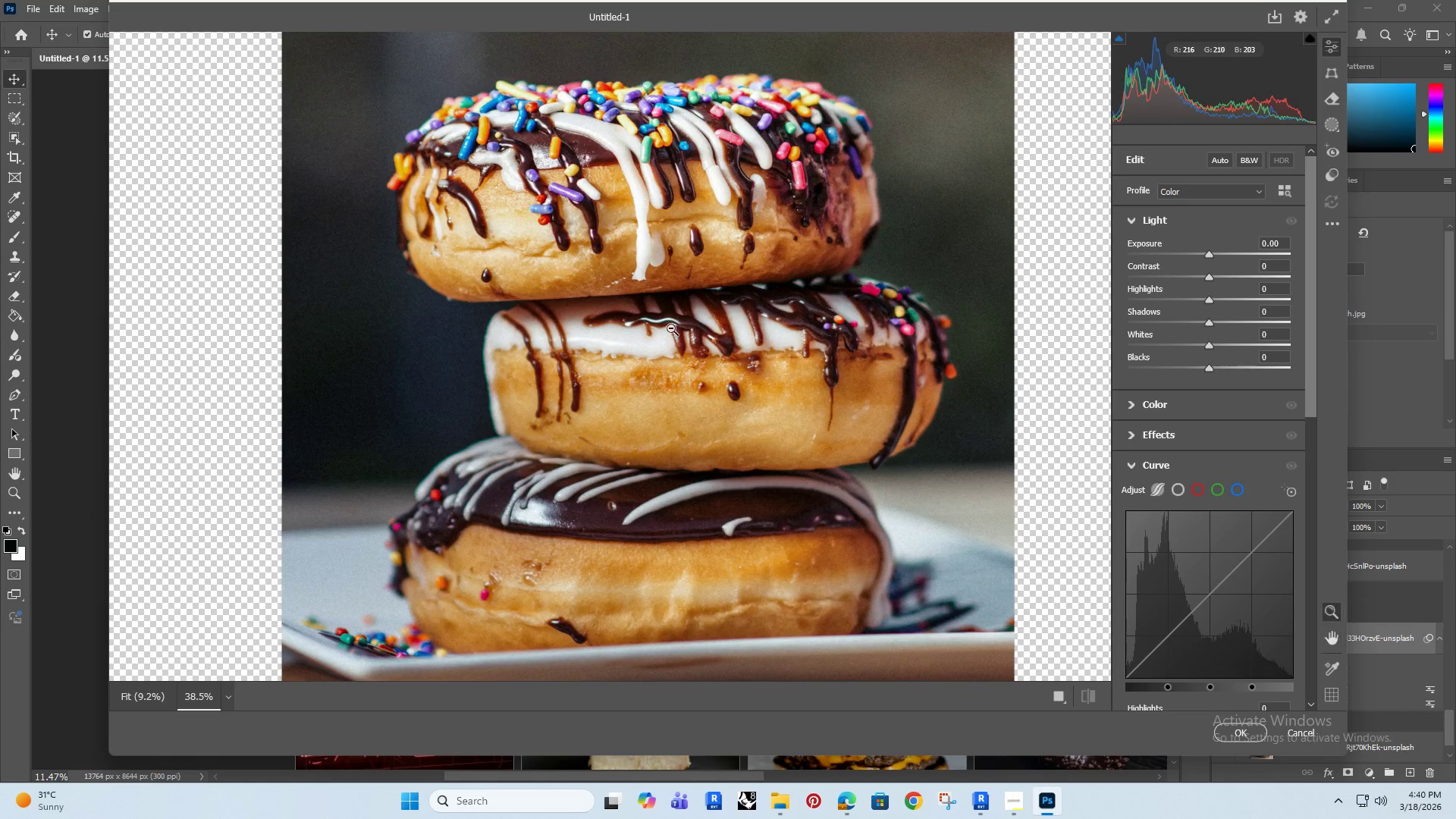 
left_click_drag(start_coordinate=[671, 328], to_coordinate=[619, 350])
 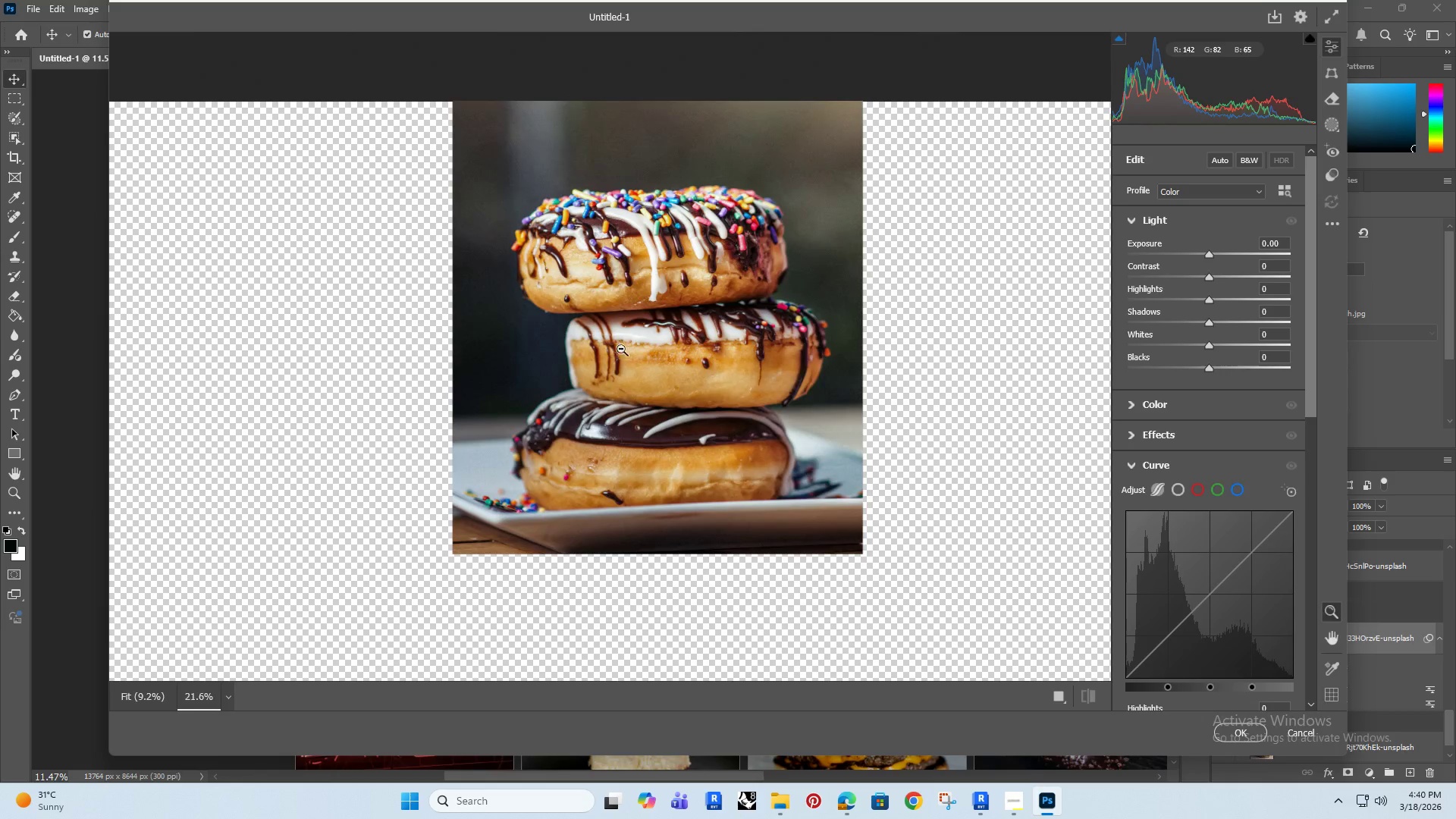 
hold_key(key=Space, duration=0.34)
 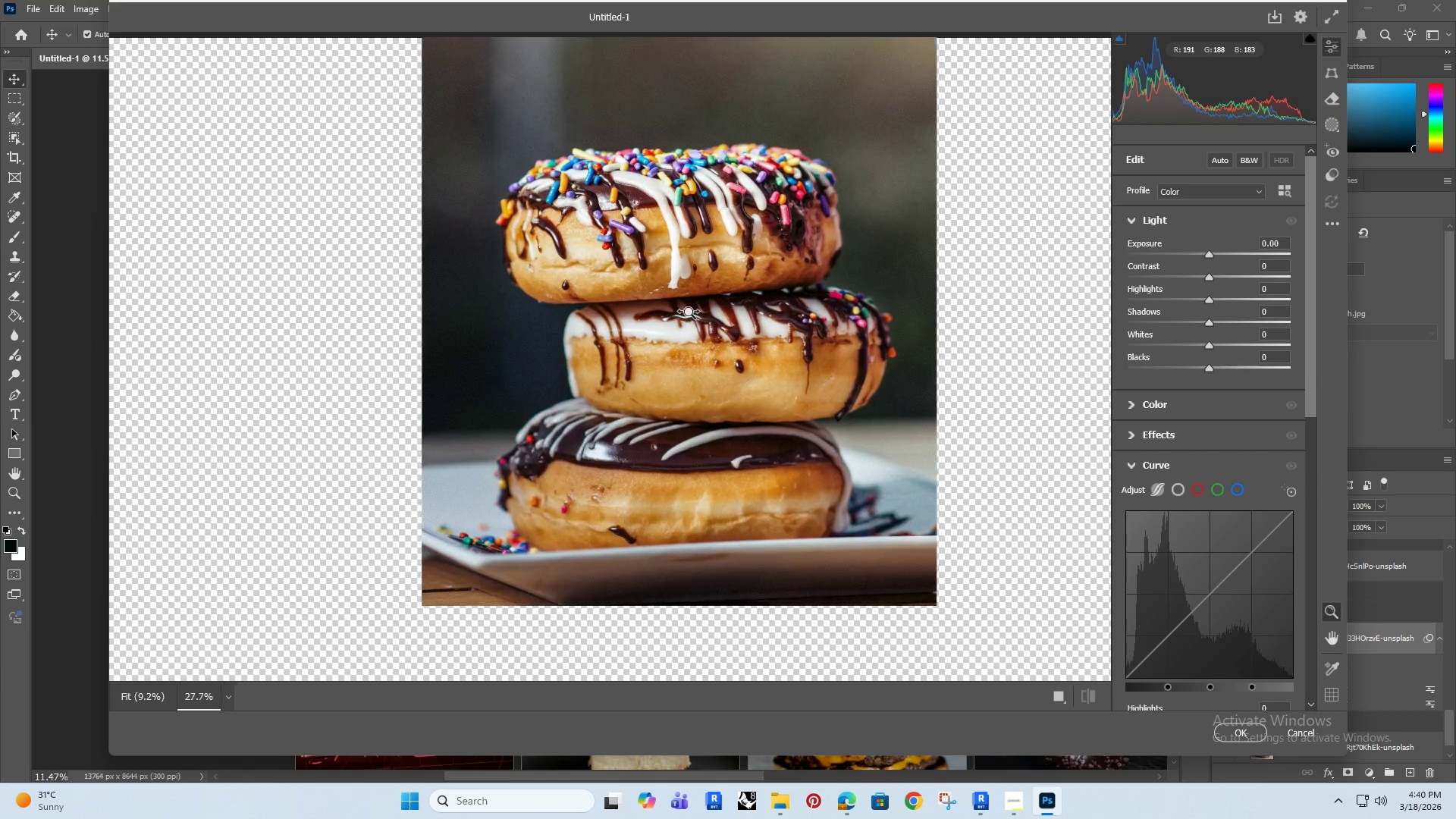 
left_click_drag(start_coordinate=[654, 315], to_coordinate=[673, 309])
 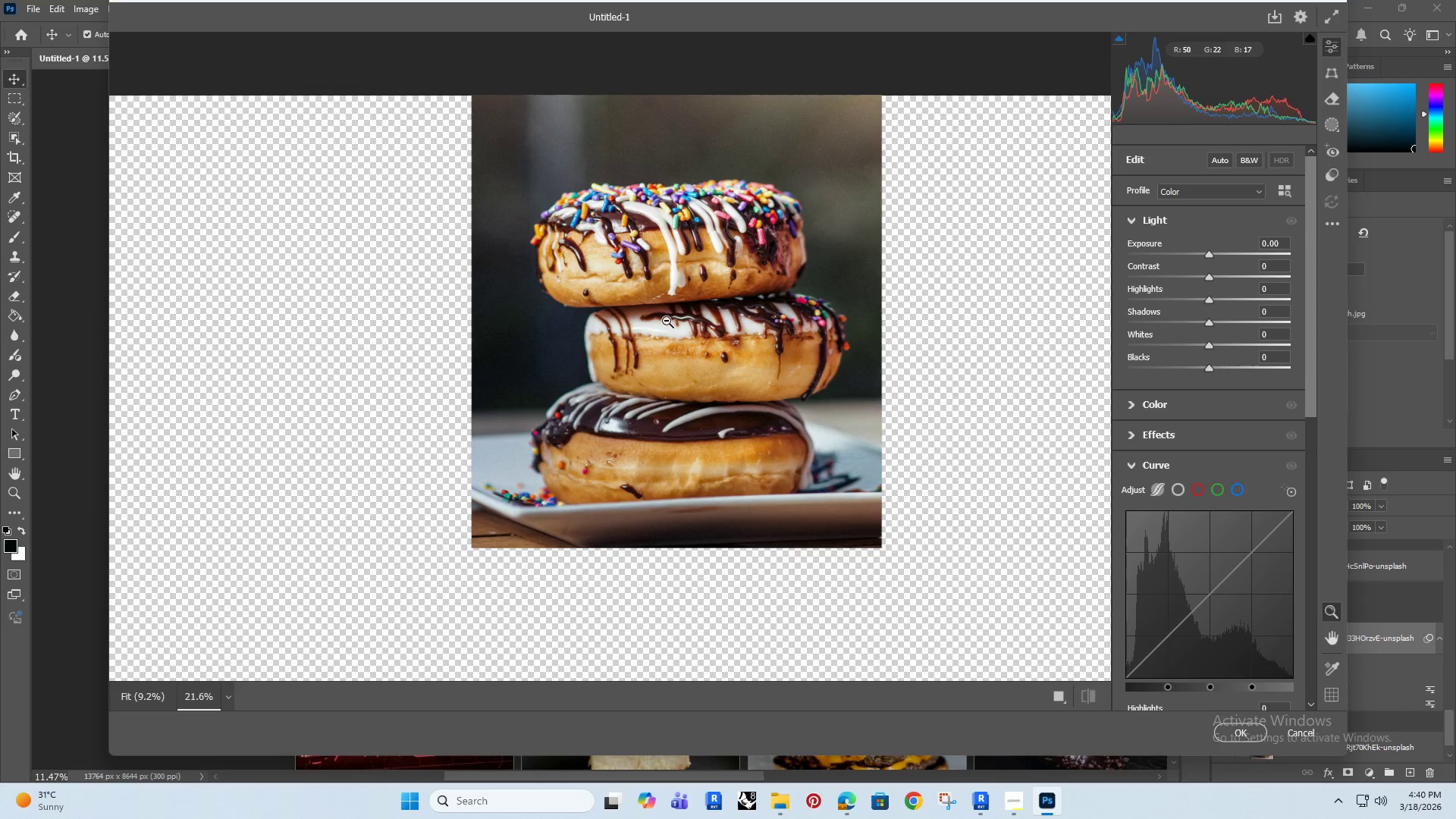 
left_click_drag(start_coordinate=[667, 321], to_coordinate=[704, 307])
 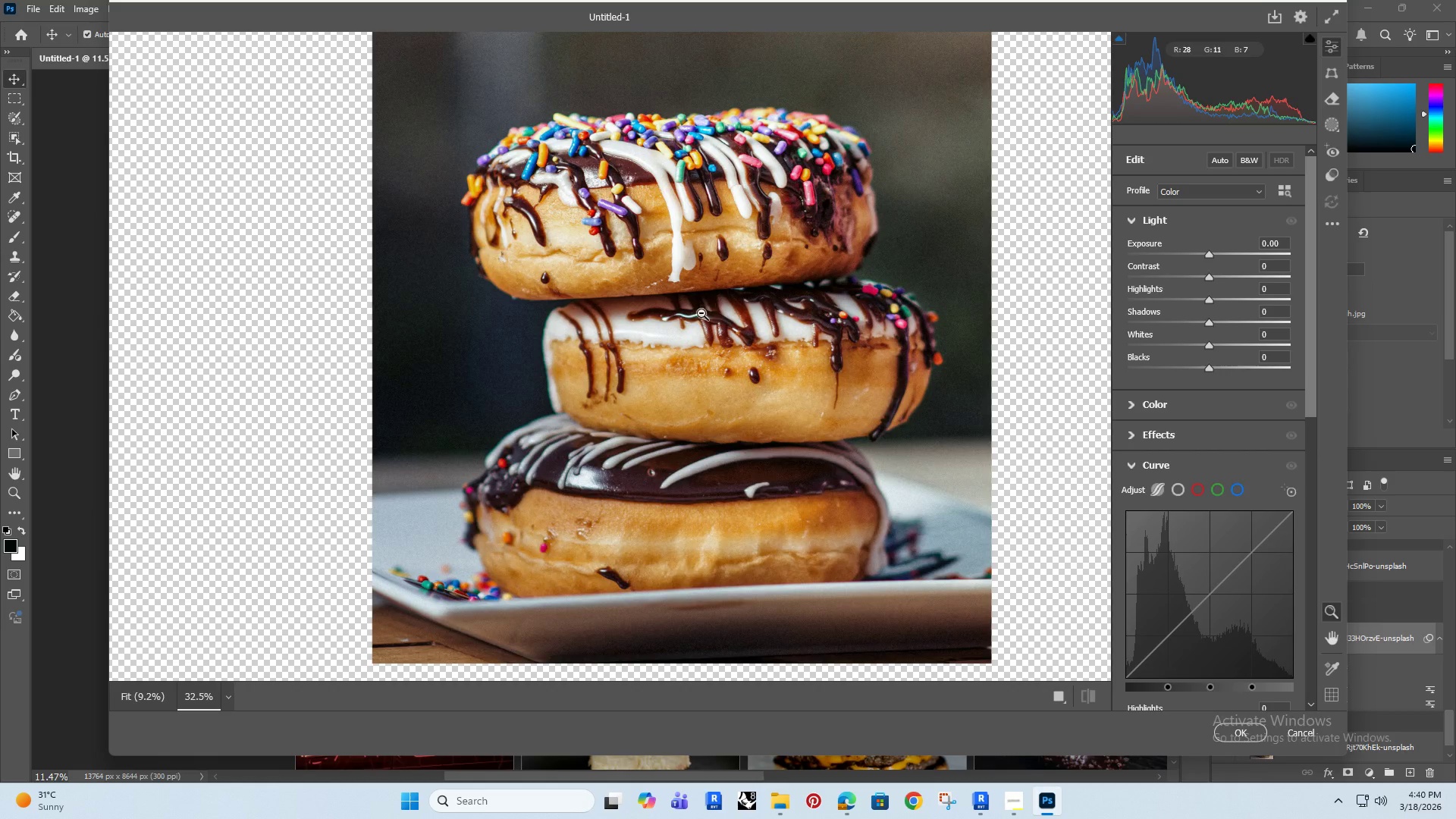 
hold_key(key=Space, duration=0.64)
 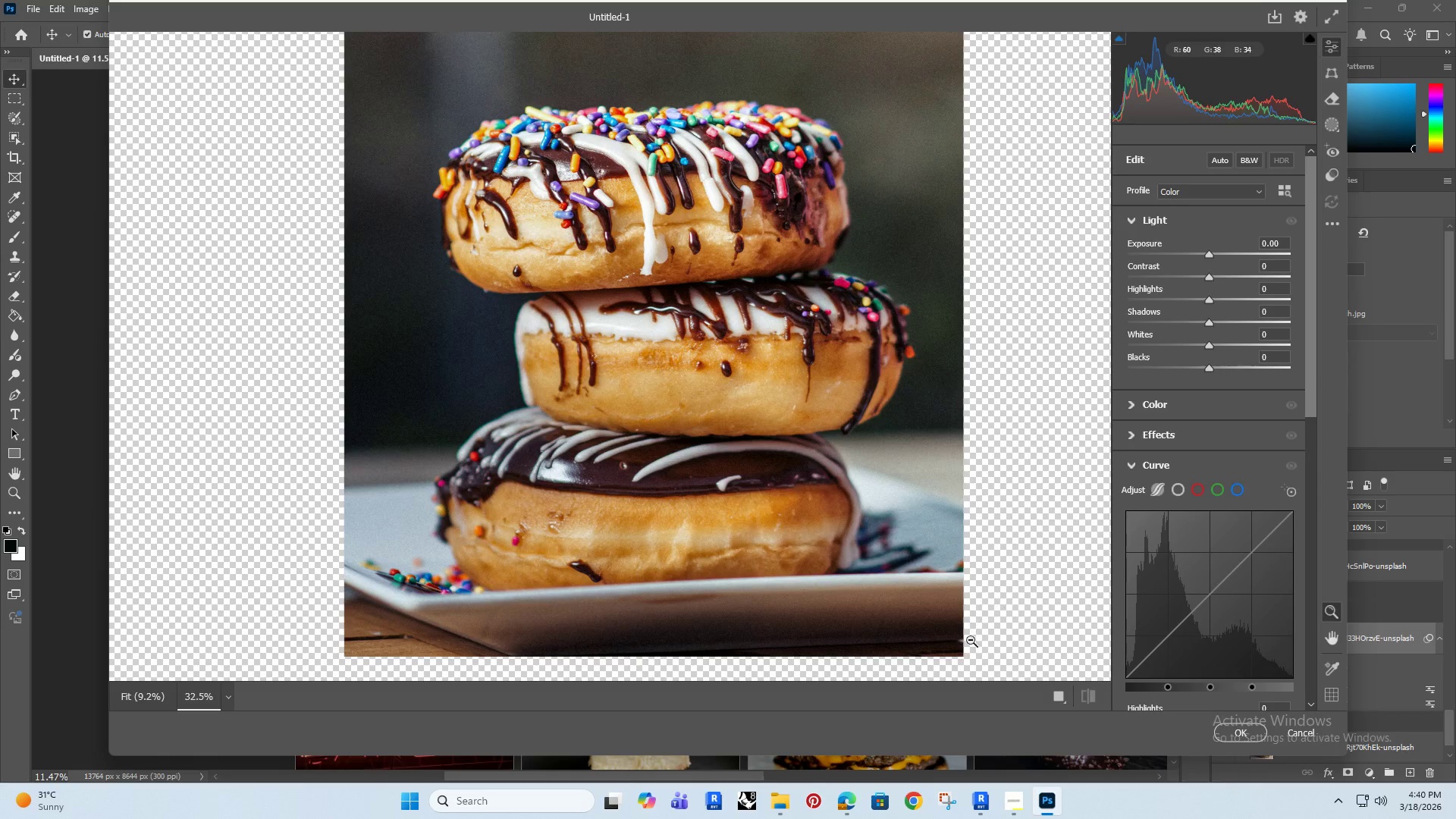 
left_click_drag(start_coordinate=[698, 315], to_coordinate=[670, 309])
 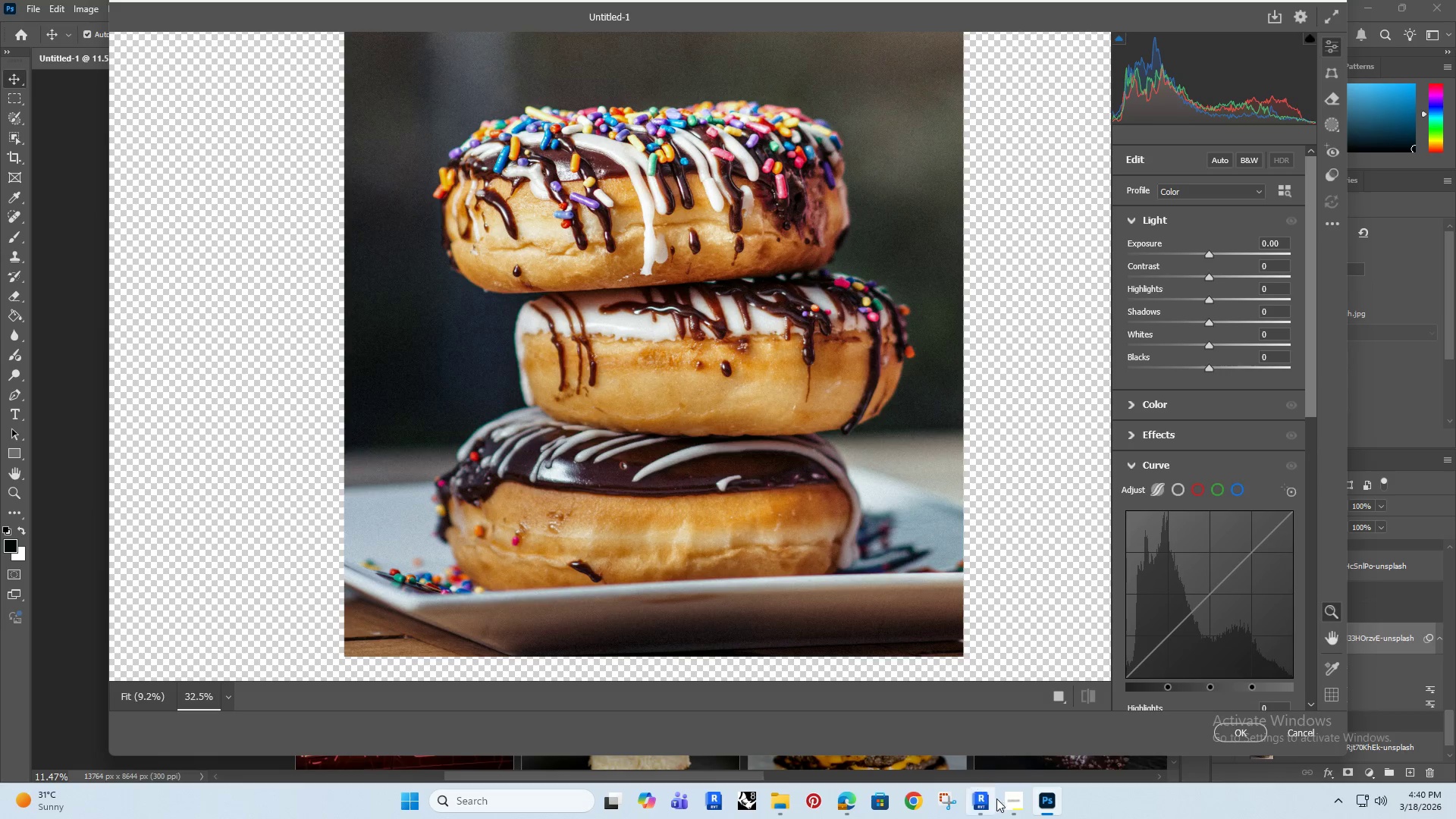 
left_click([1010, 799])
 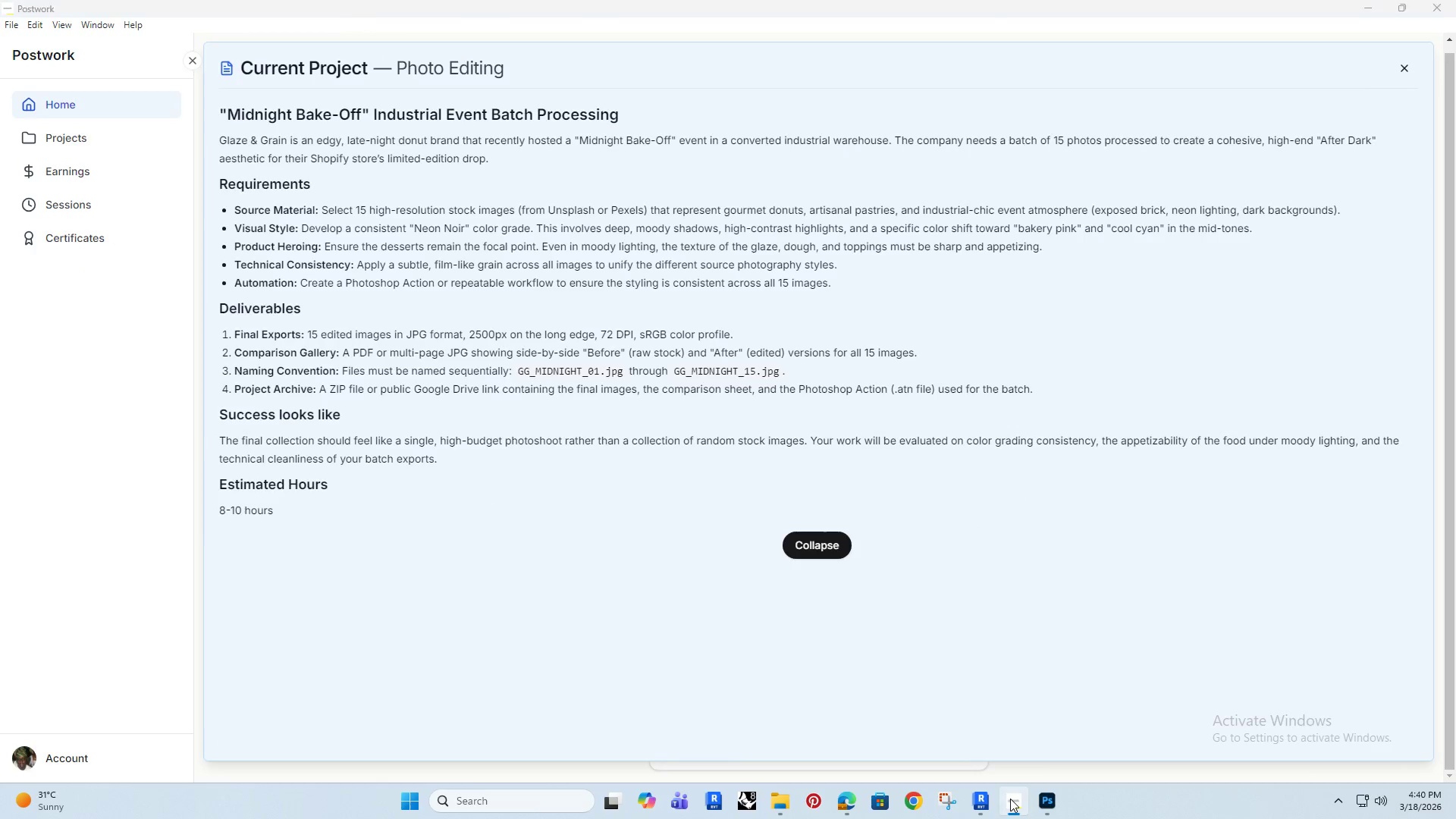 
double_click([1010, 799])